 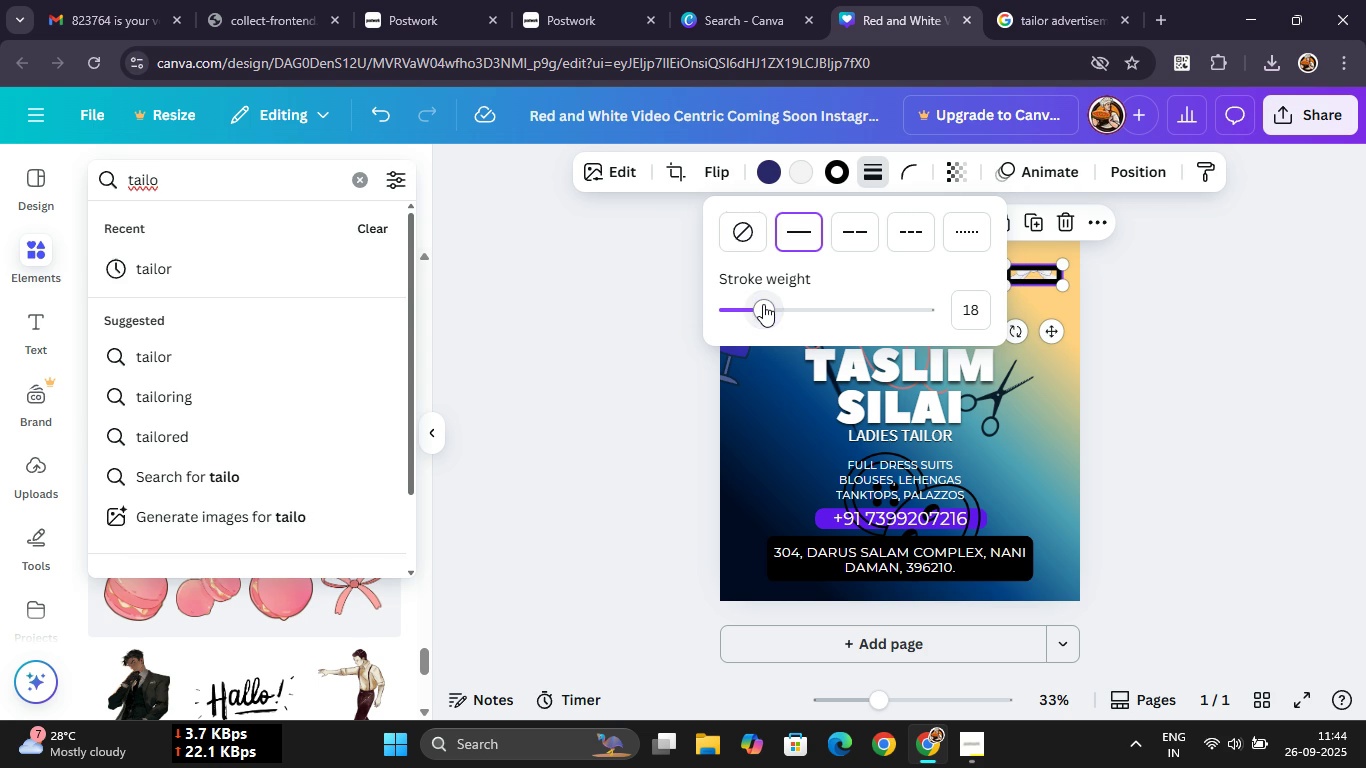 
left_click([736, 233])
 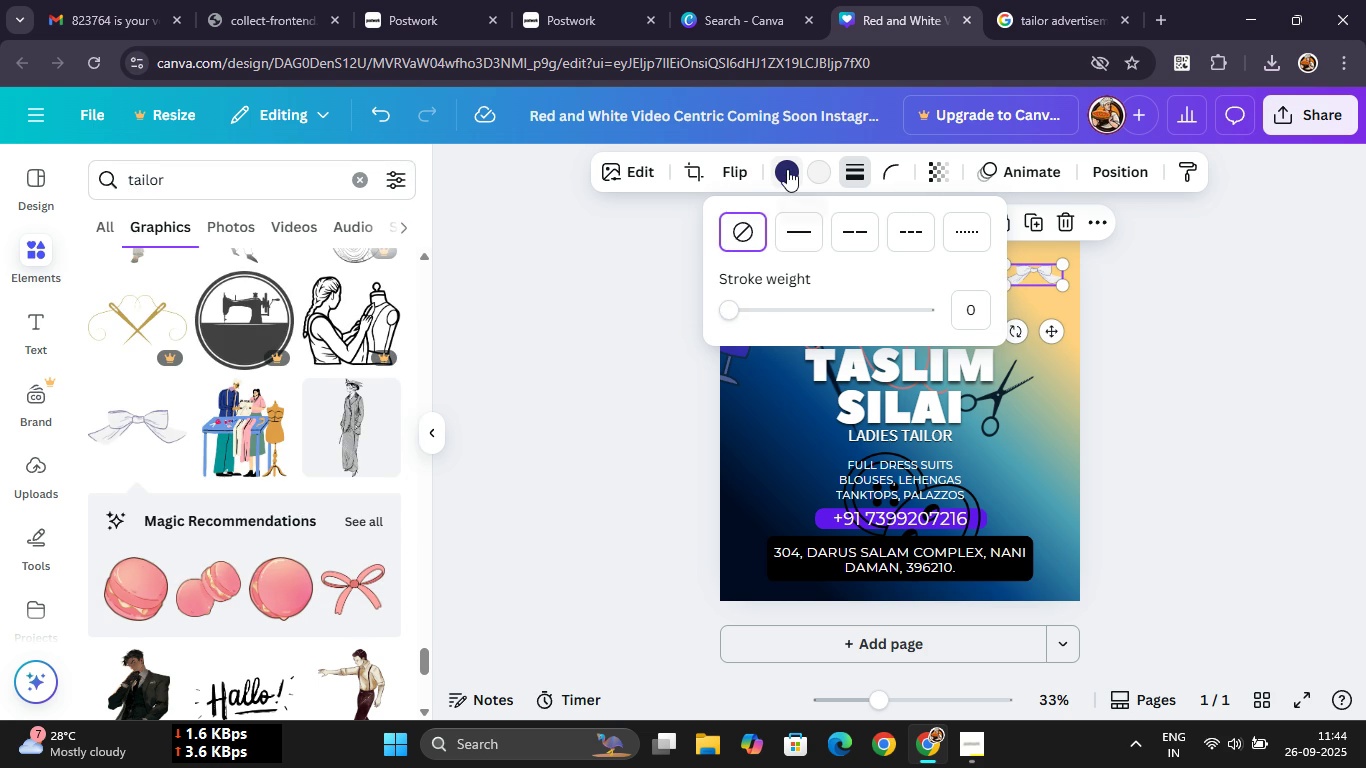 
left_click([787, 169])
 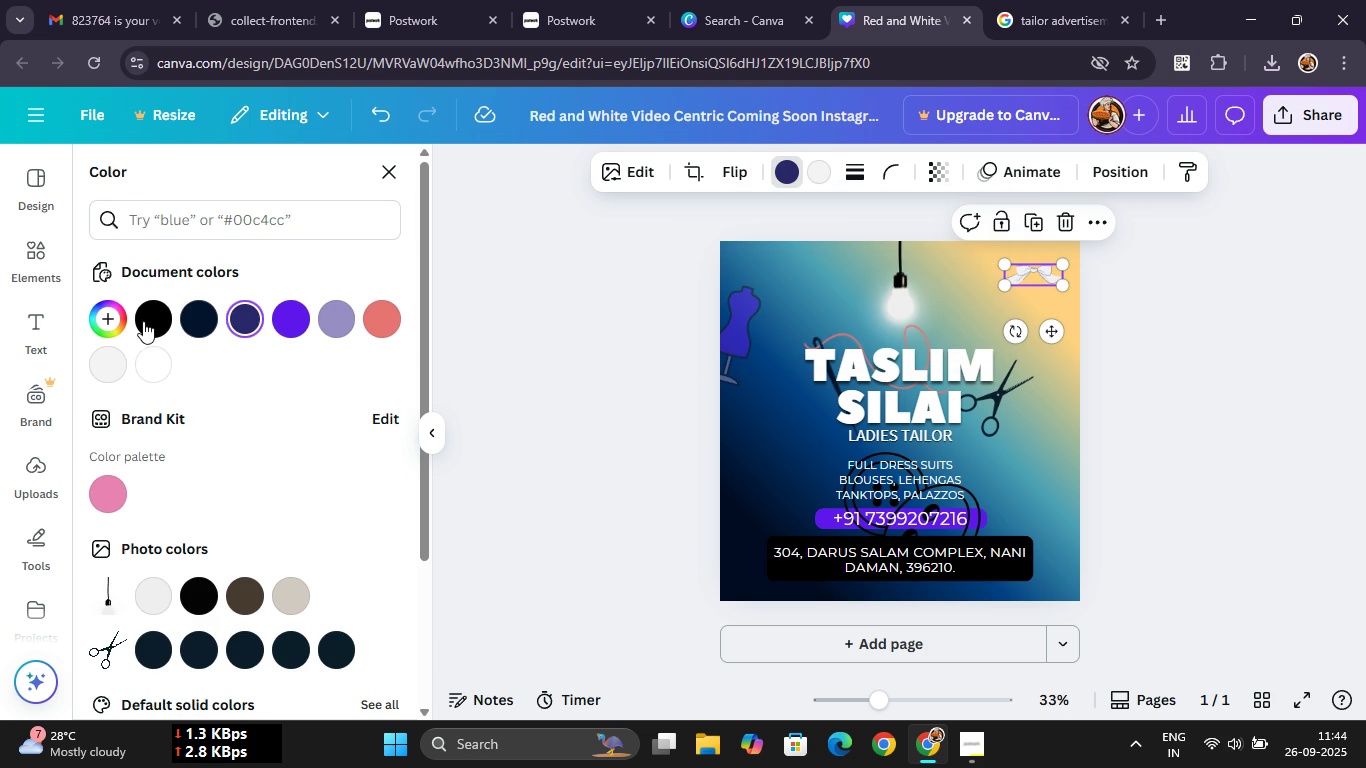 
mouse_move([175, 317])
 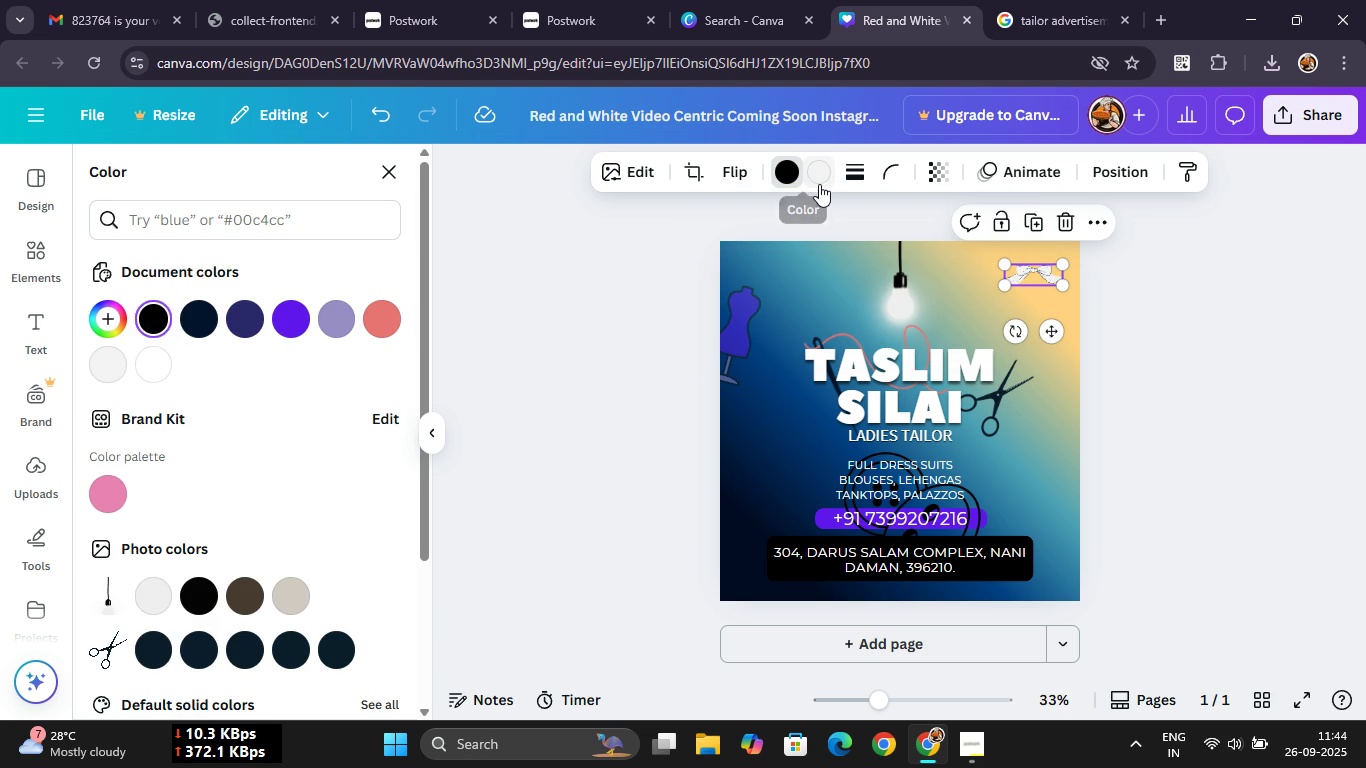 
left_click([821, 184])